 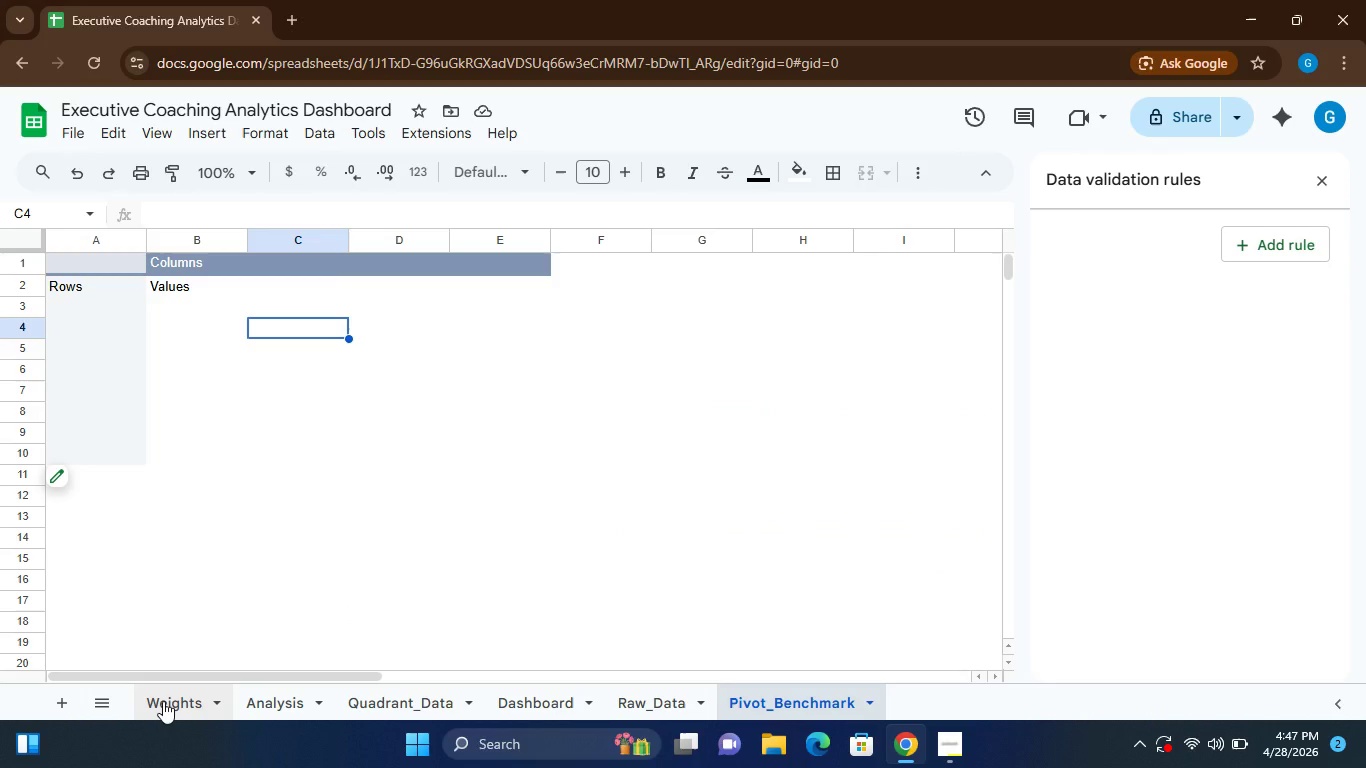 
mouse_move([255, 339])
 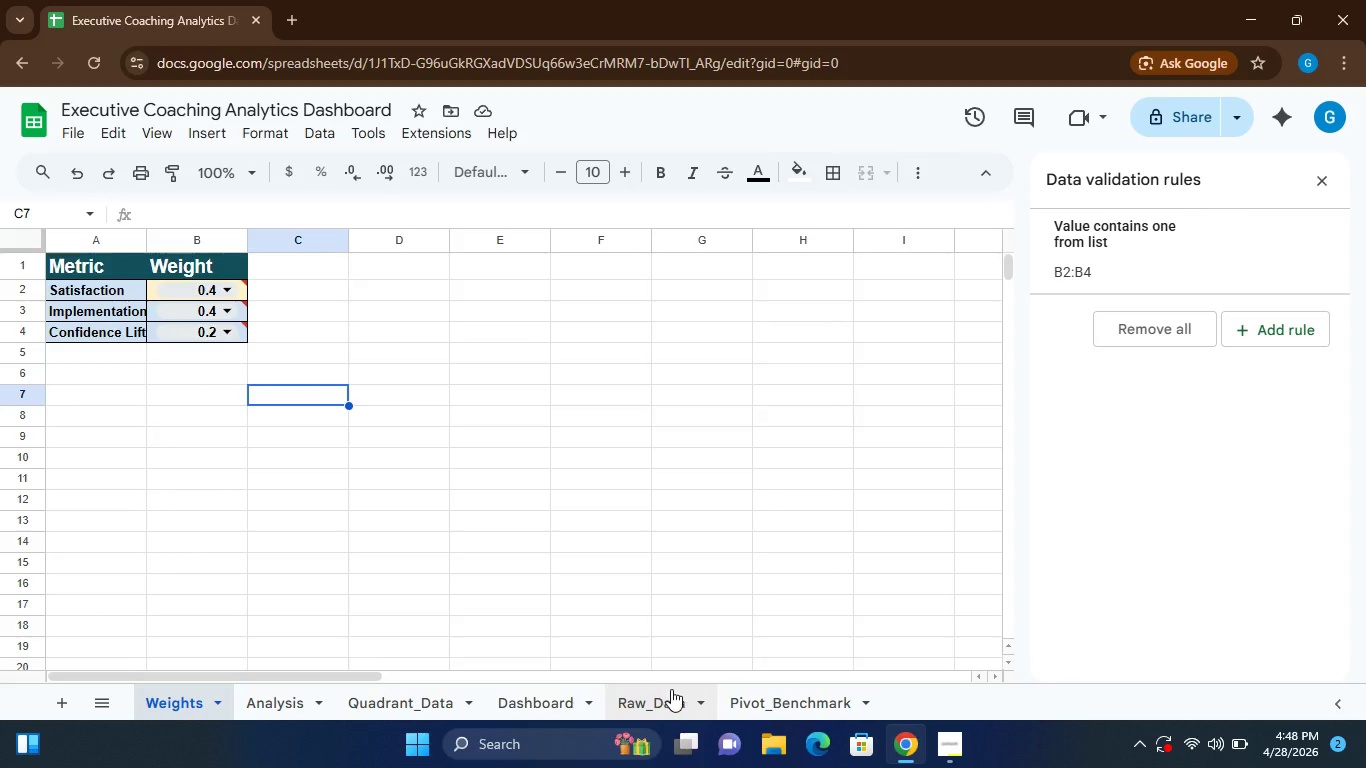 
left_click([667, 688])
 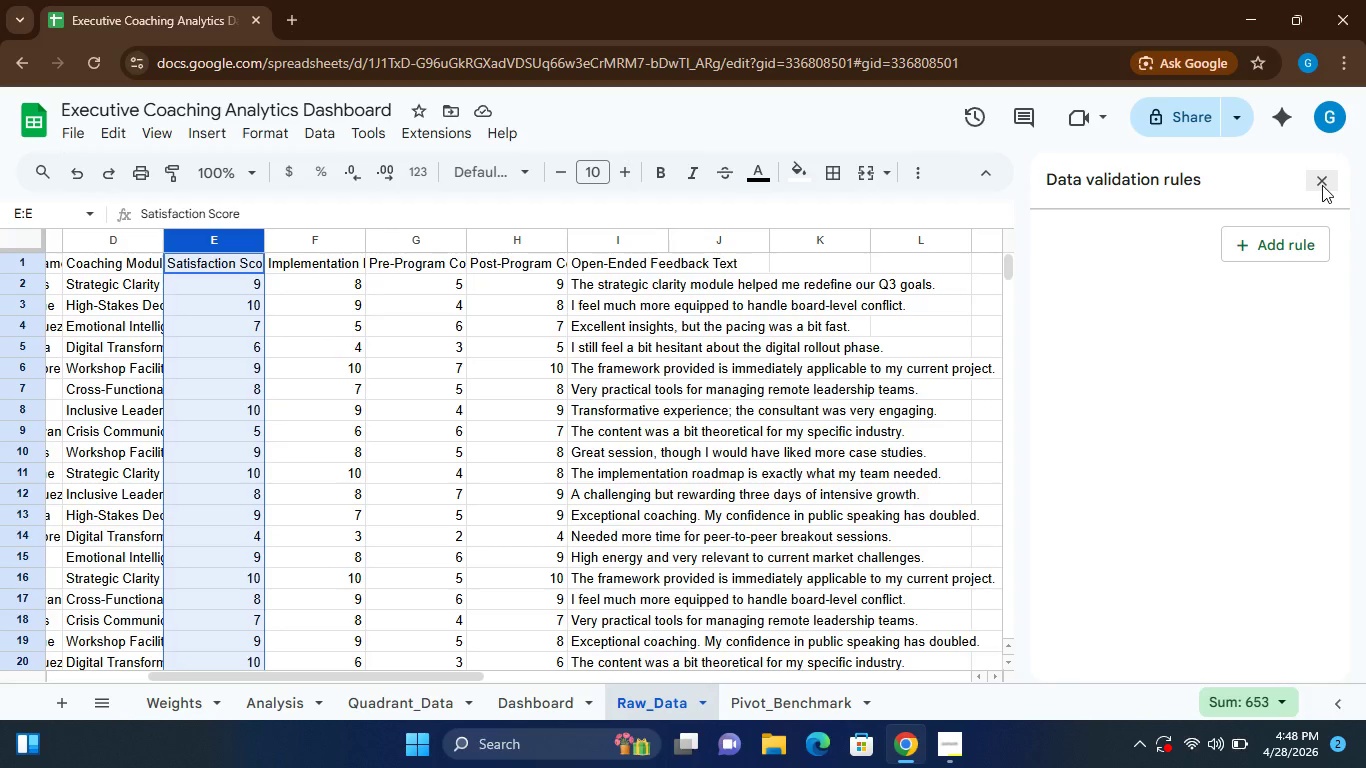 
left_click([1322, 182])
 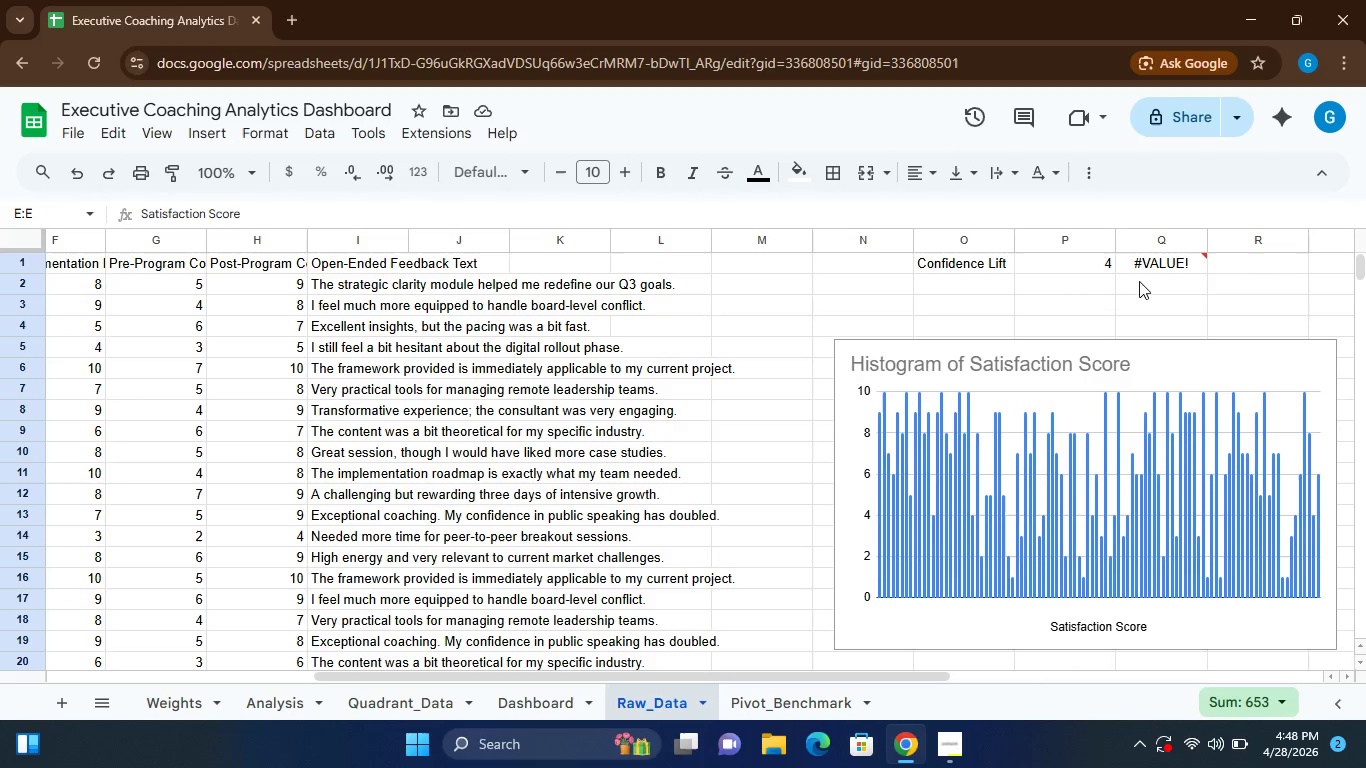 